 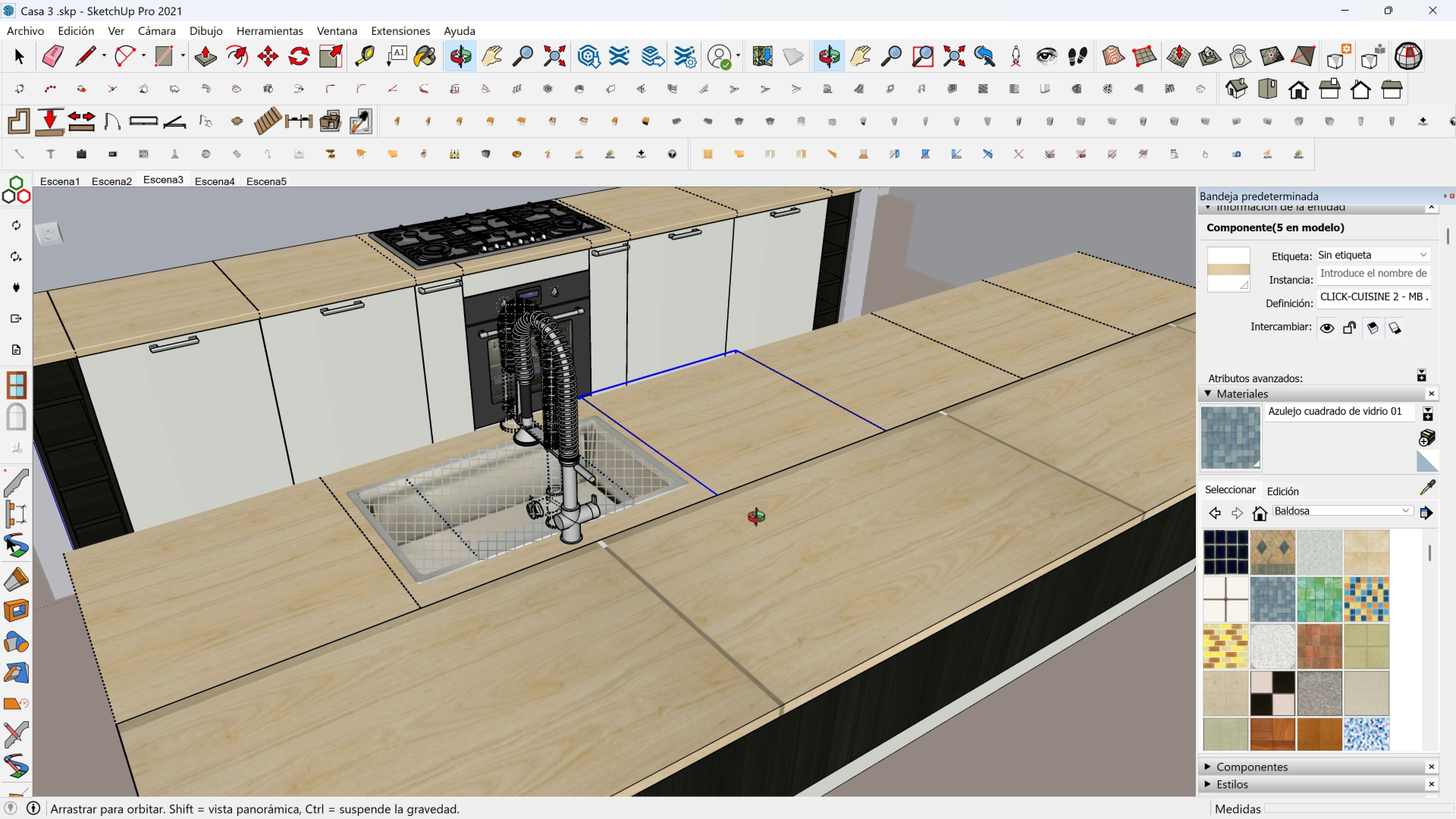 
scroll: coordinate [628, 420], scroll_direction: up, amount: 8.0
 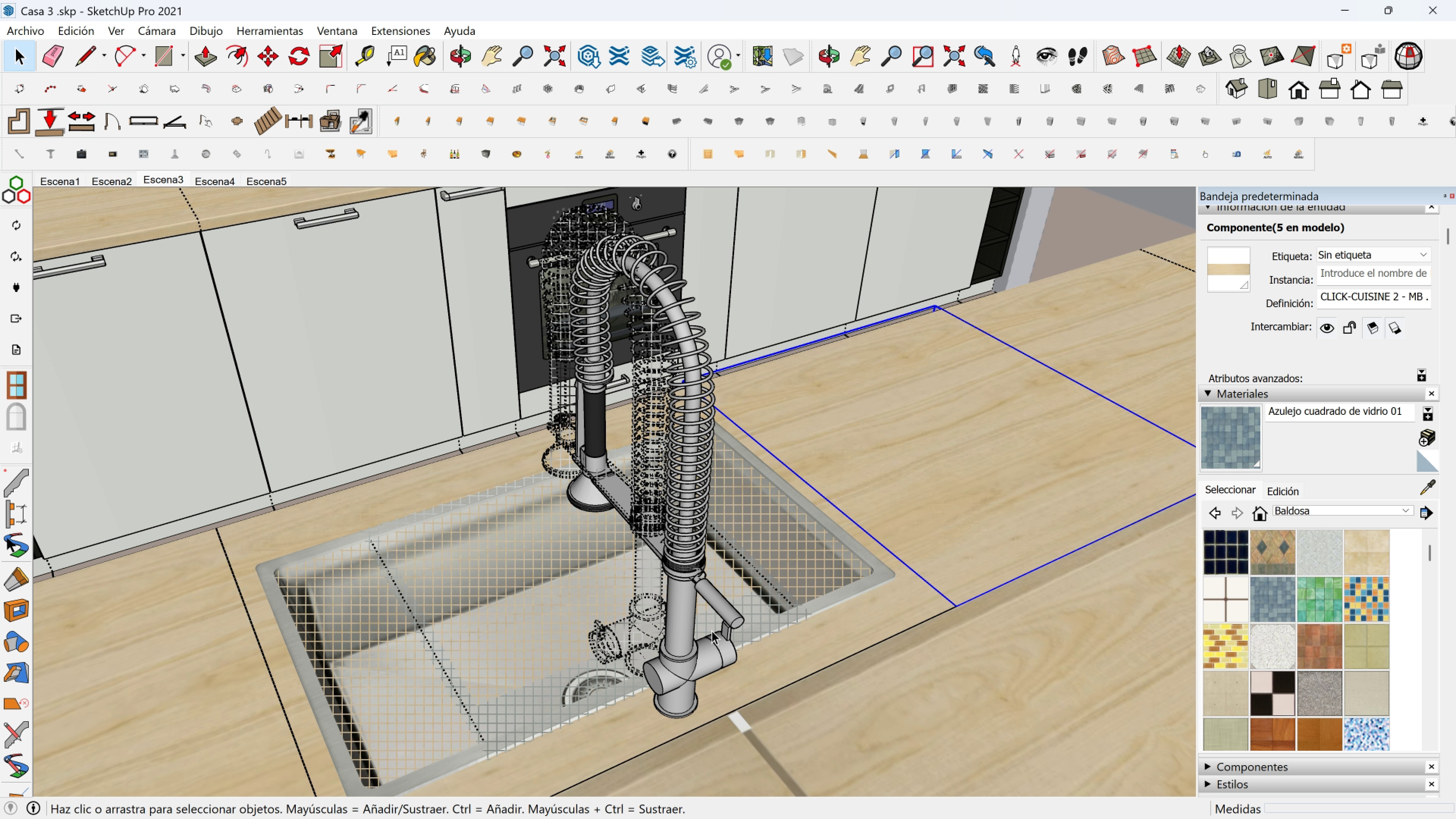 
scroll: coordinate [736, 613], scroll_direction: down, amount: 11.0
 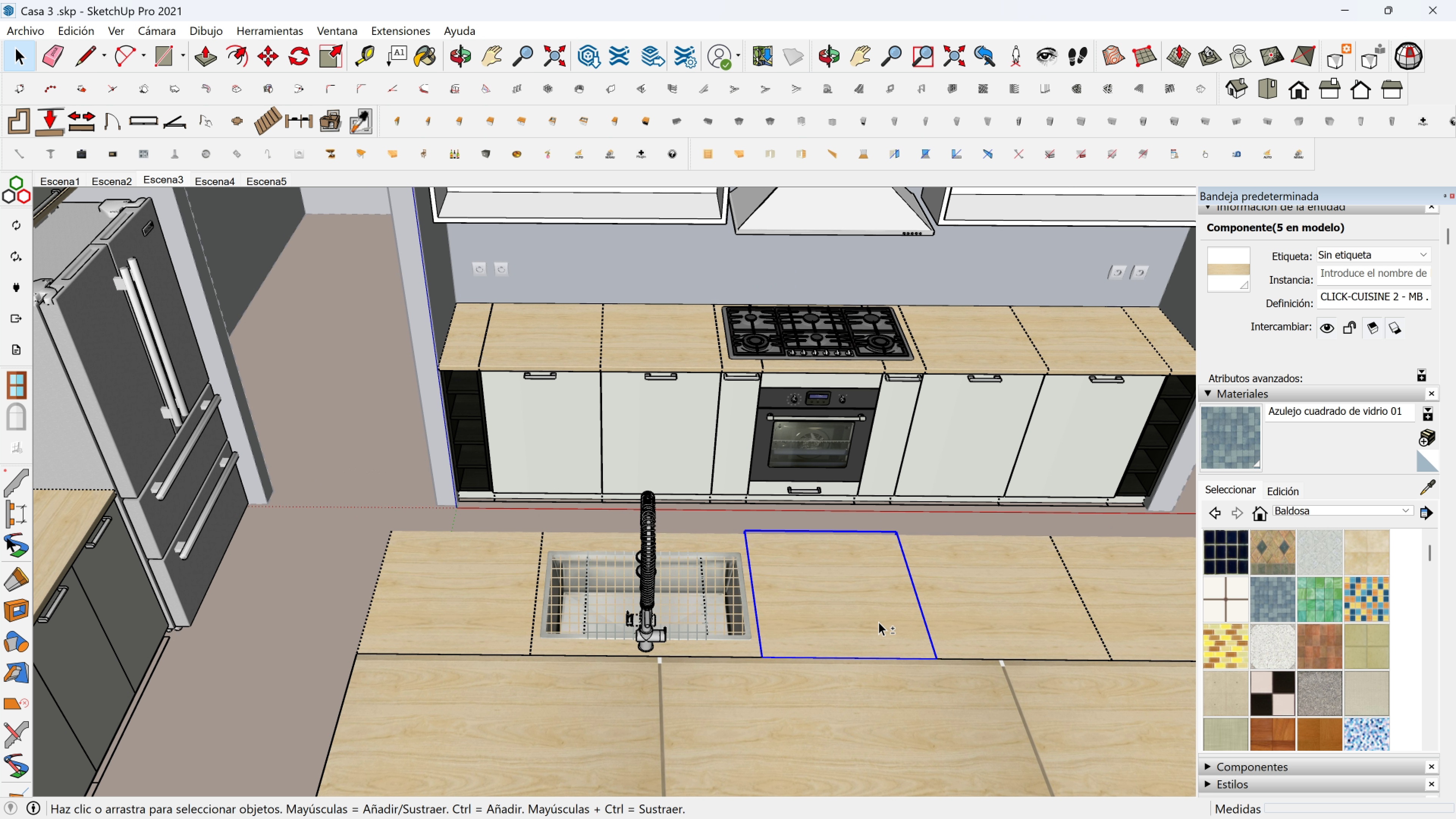 
key(Shift+ShiftLeft)
 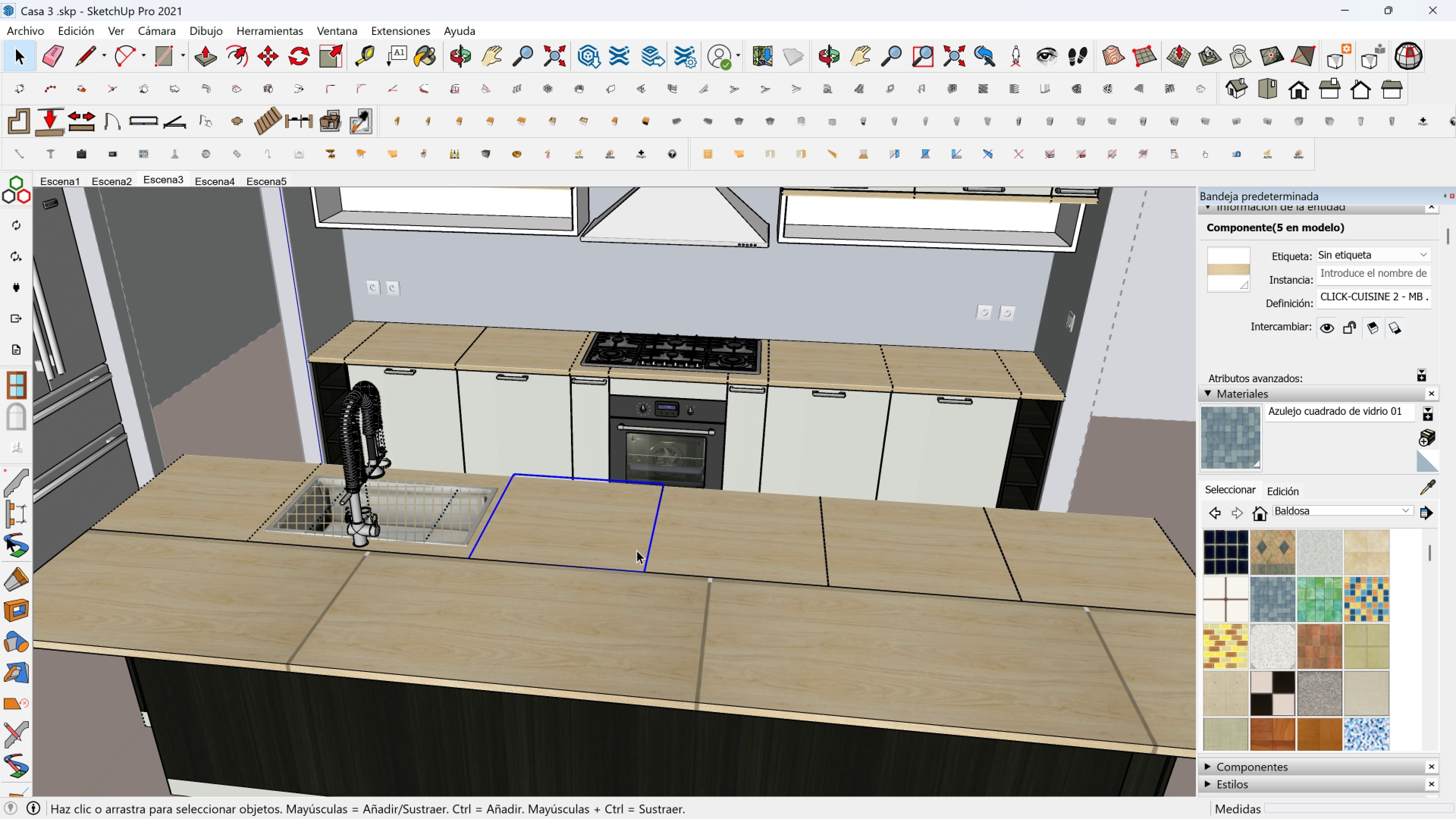 
scroll: coordinate [704, 578], scroll_direction: down, amount: 5.0
 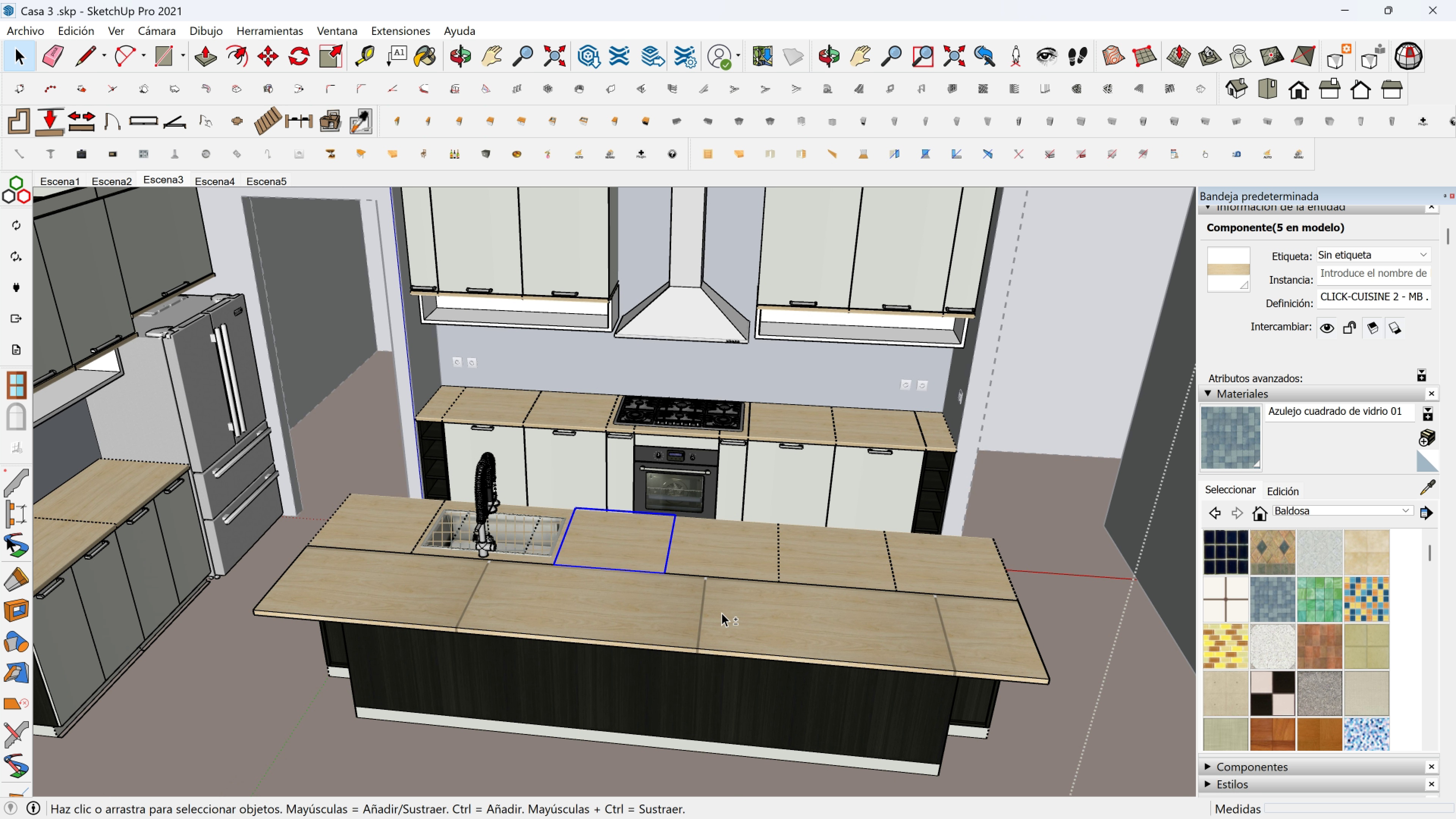 
key(Shift+ShiftLeft)
 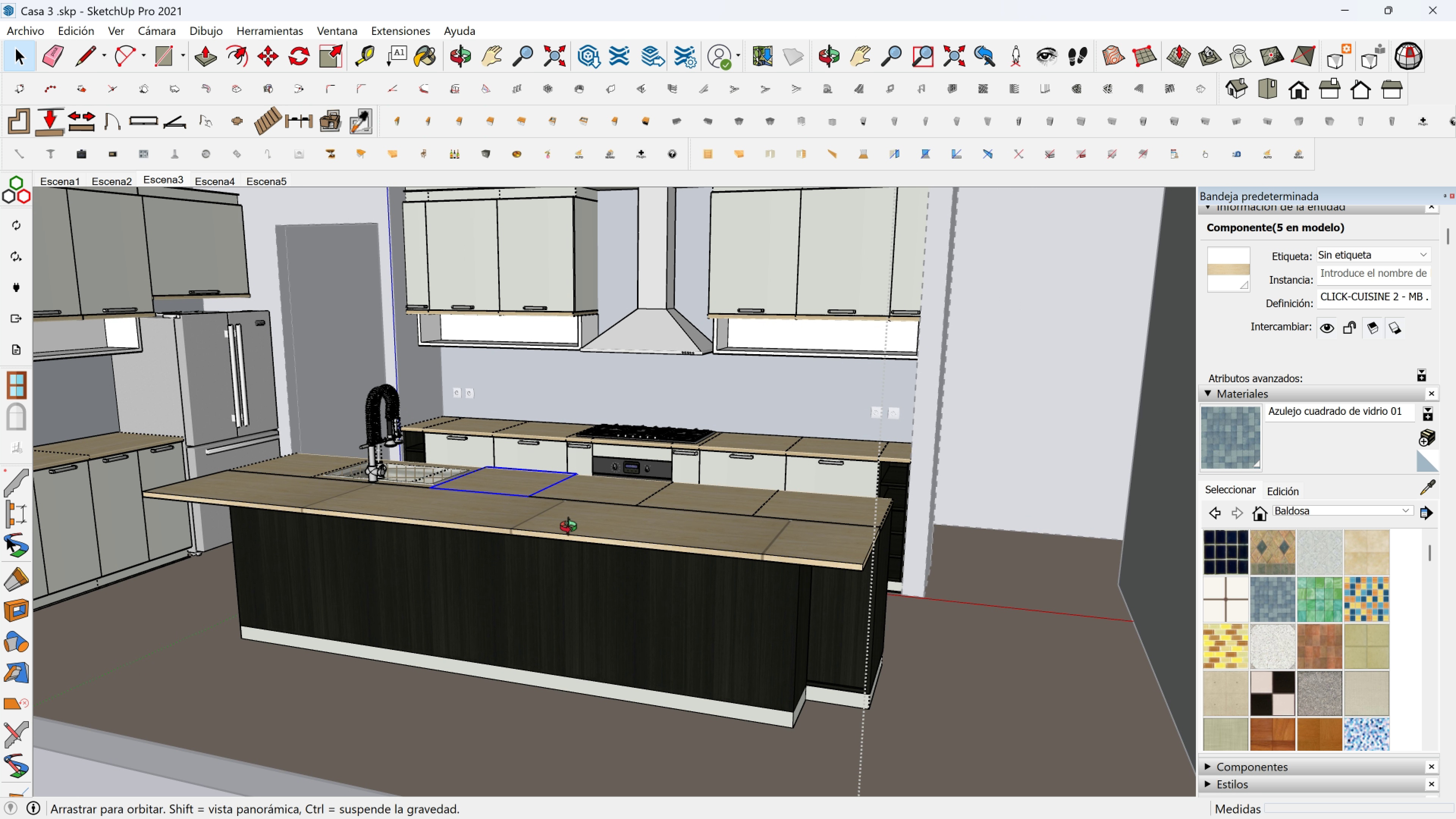 
scroll: coordinate [563, 519], scroll_direction: down, amount: 2.0